 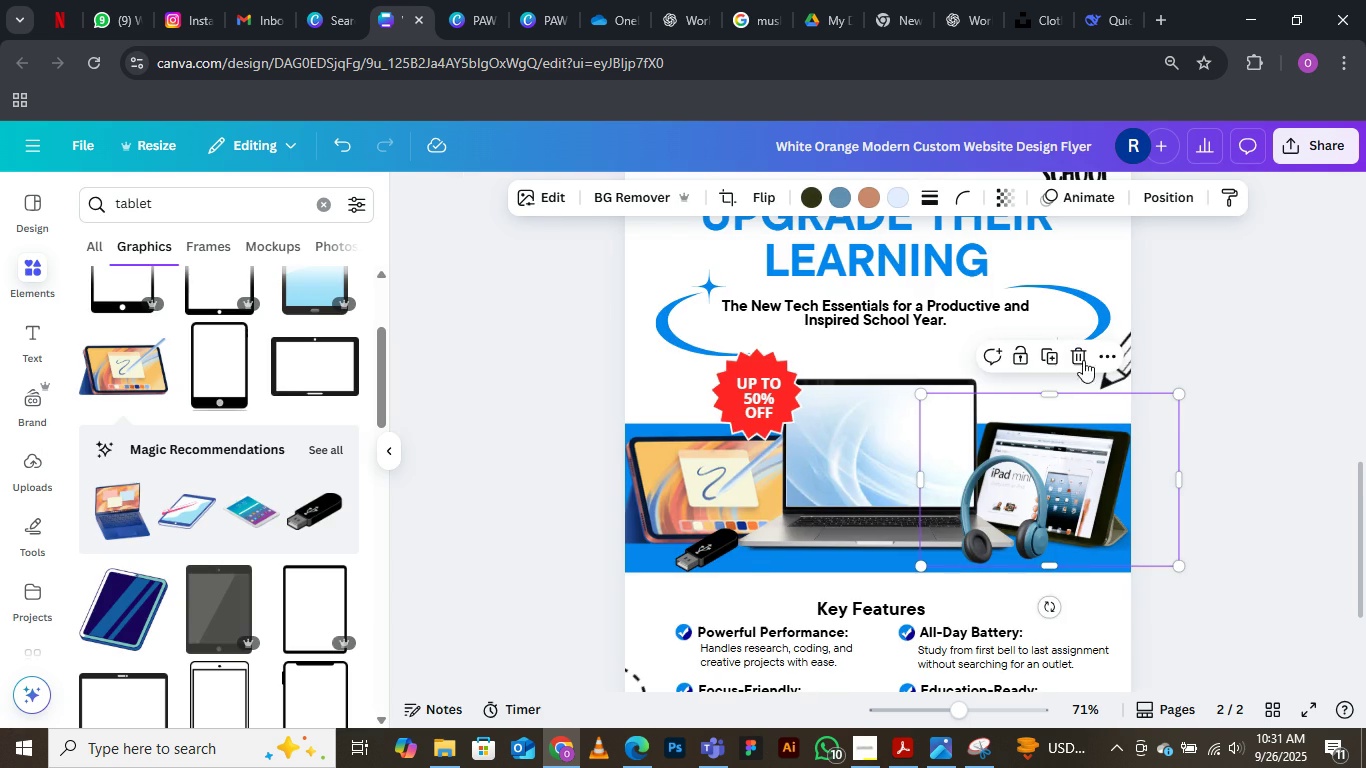 
left_click([1243, 304])
 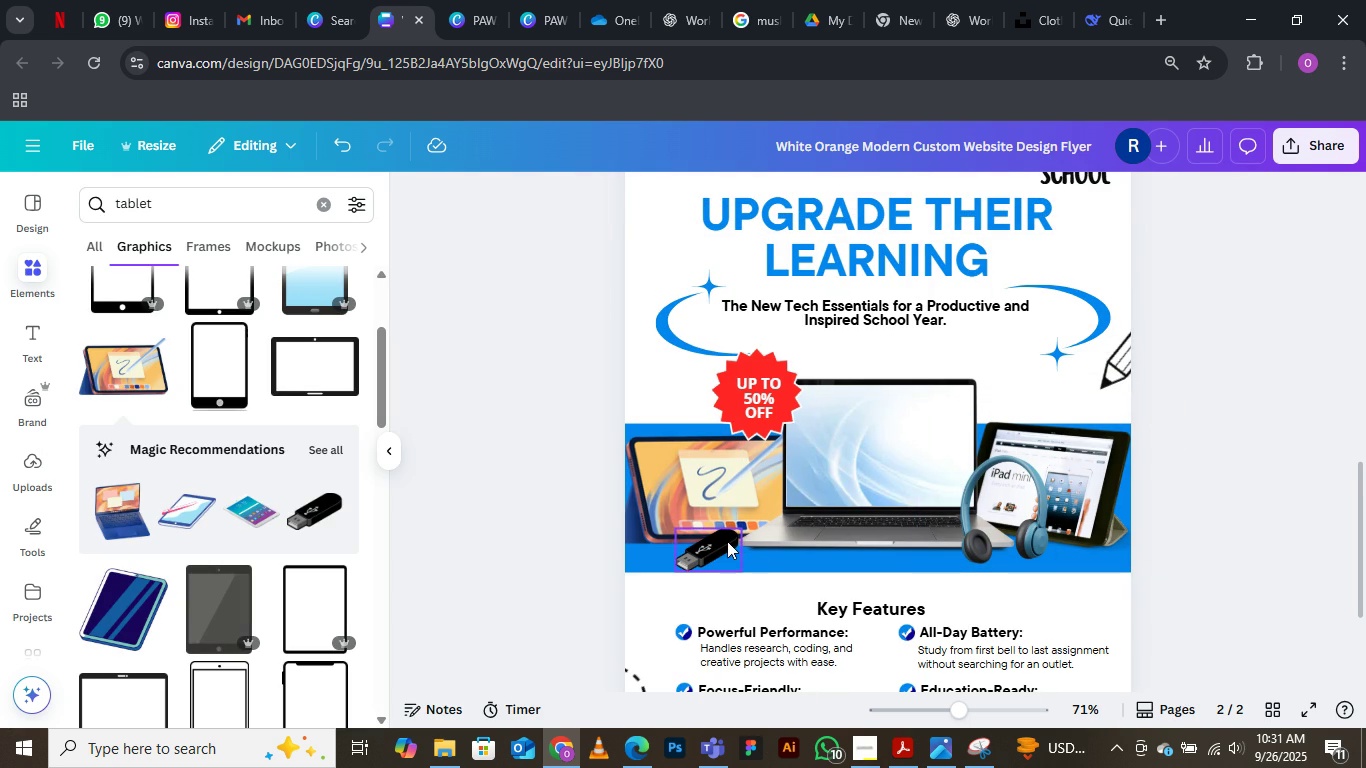 
left_click([708, 545])
 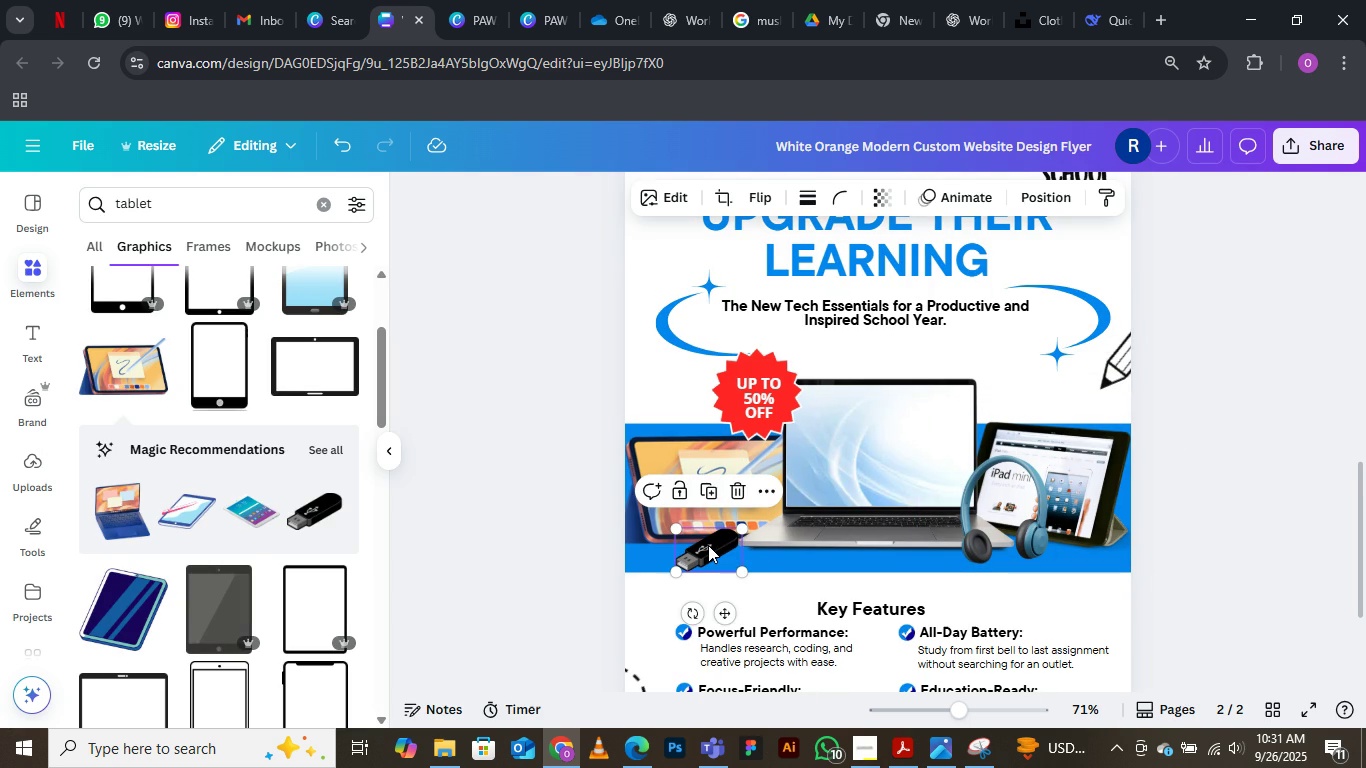 
key(Delete)
 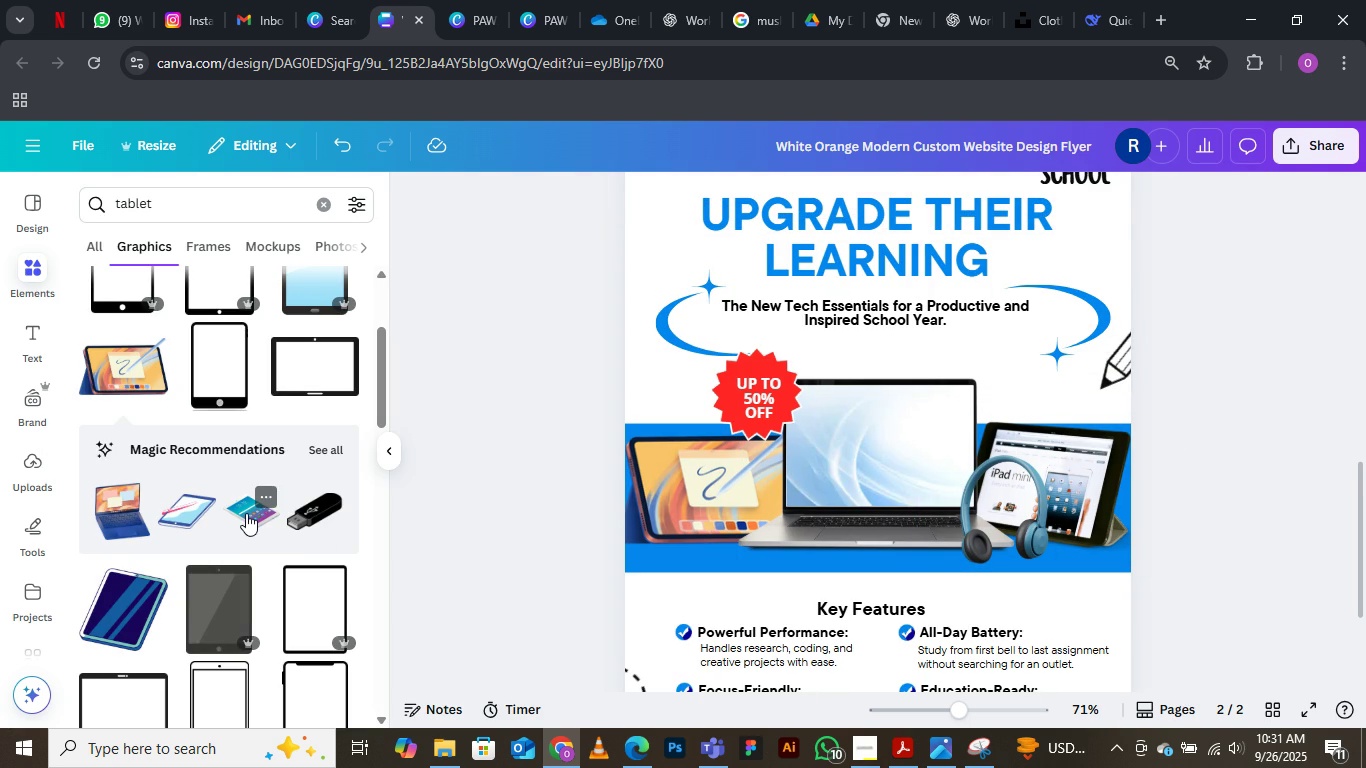 
left_click([246, 513])